 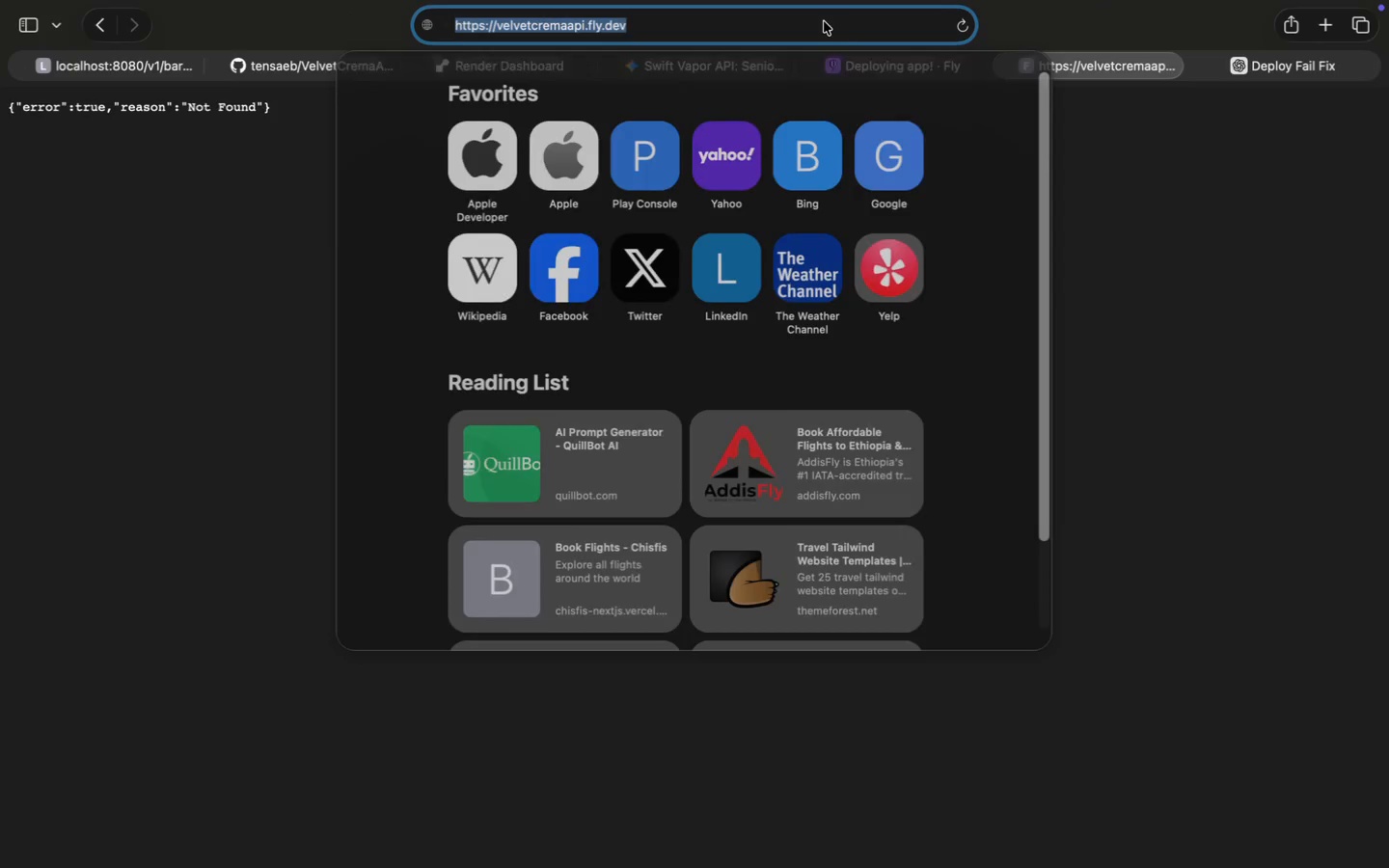 
key(ArrowRight)
 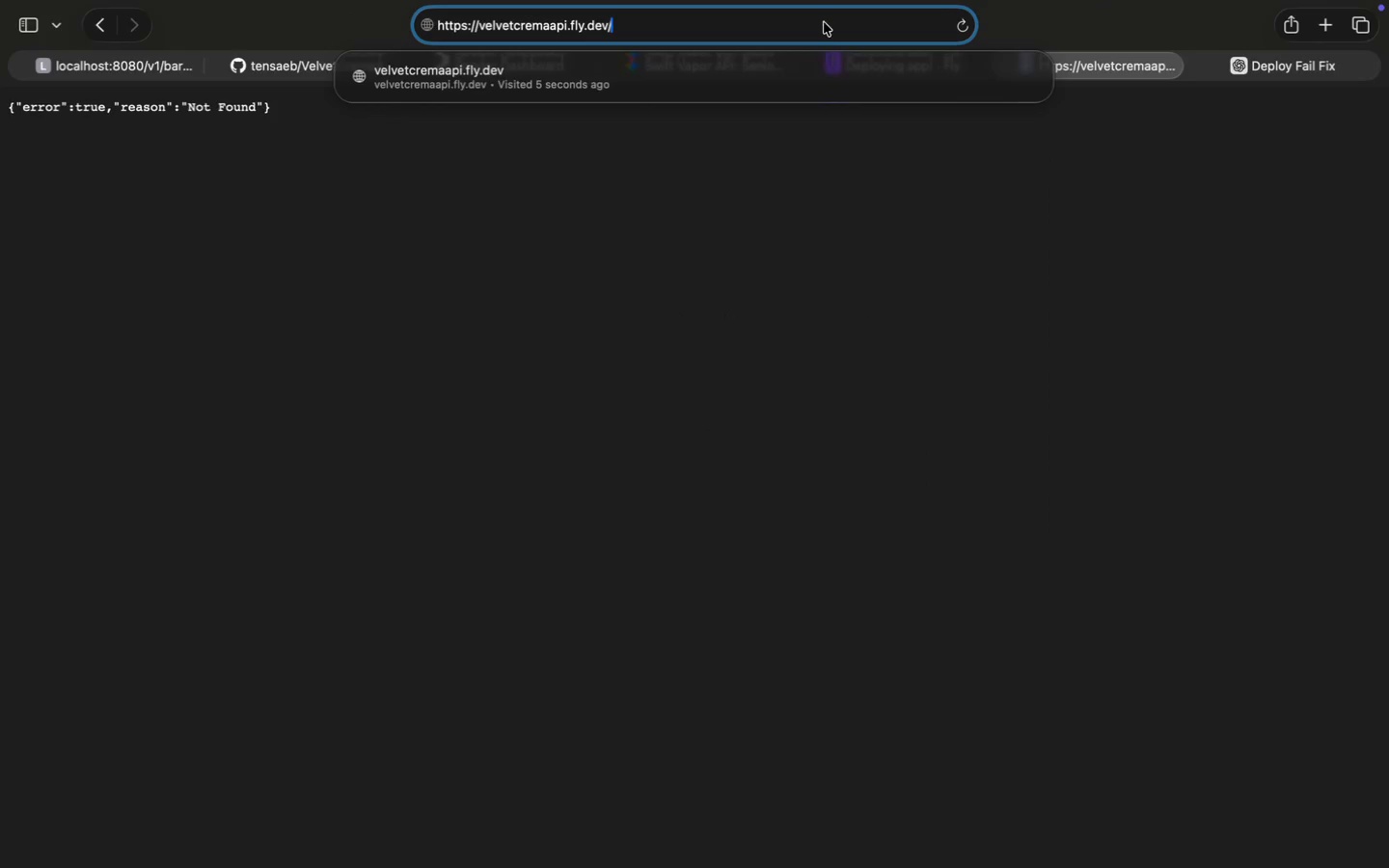 
left_click([104, 71])
 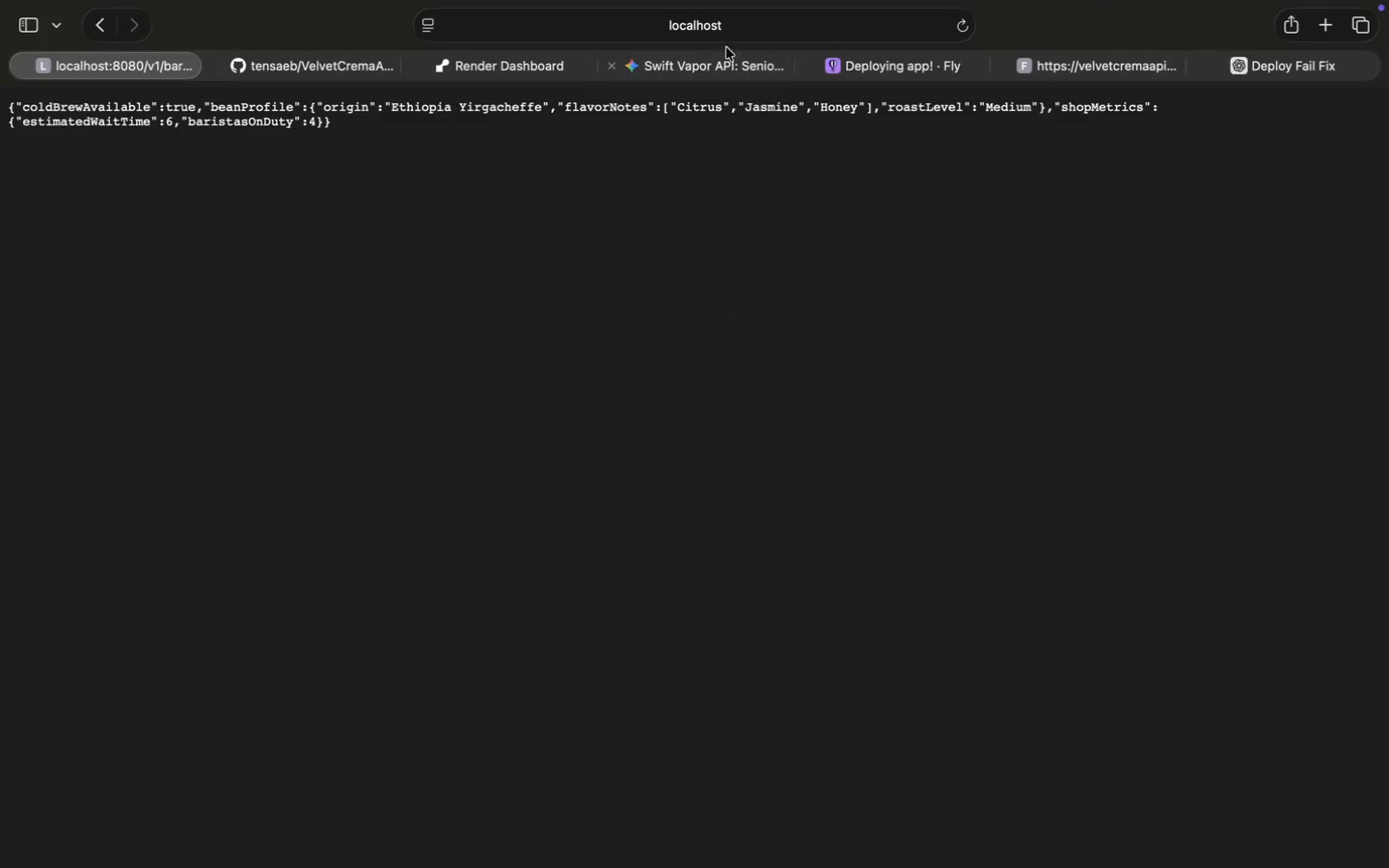 
left_click([756, 27])
 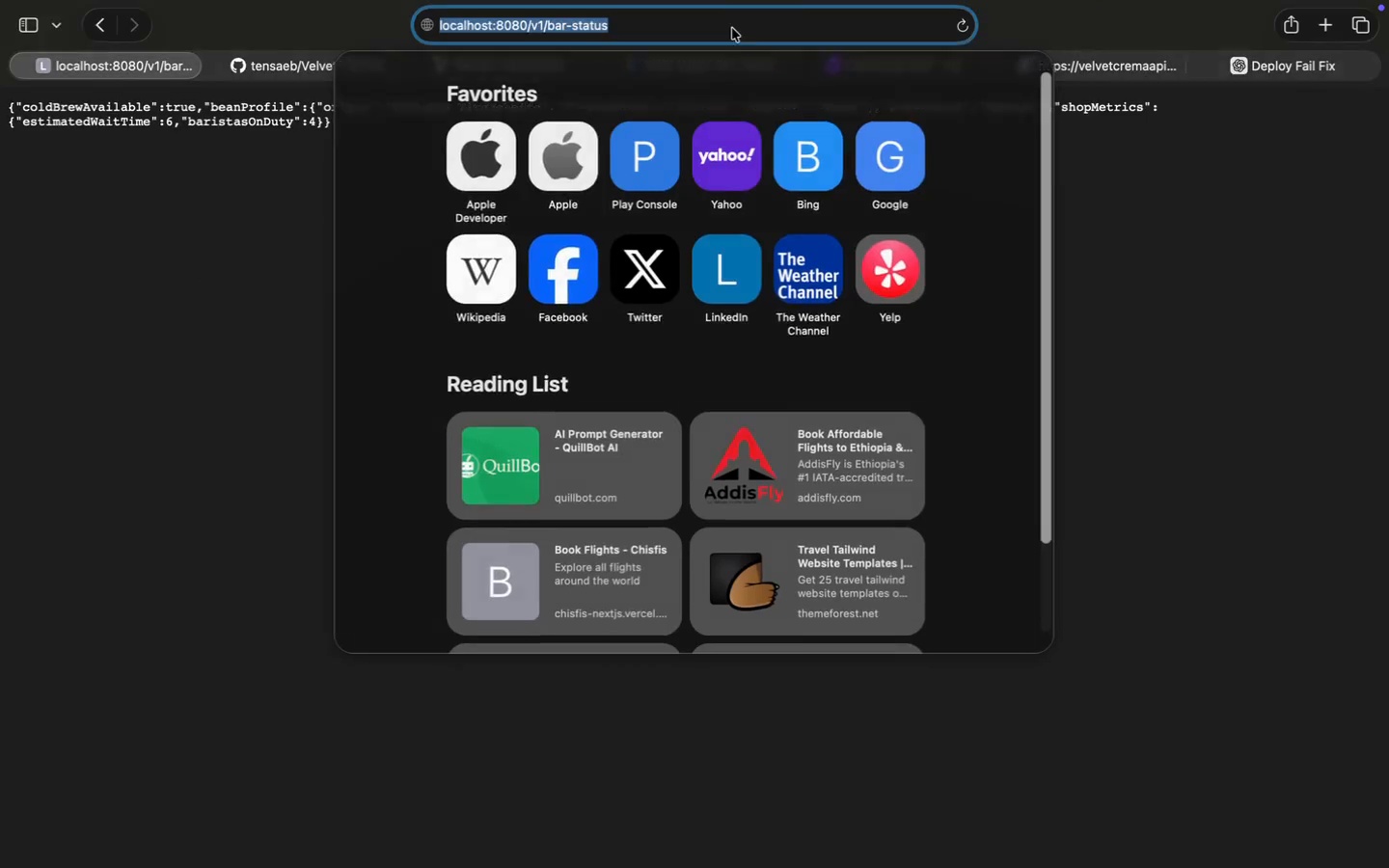 
left_click([735, 19])
 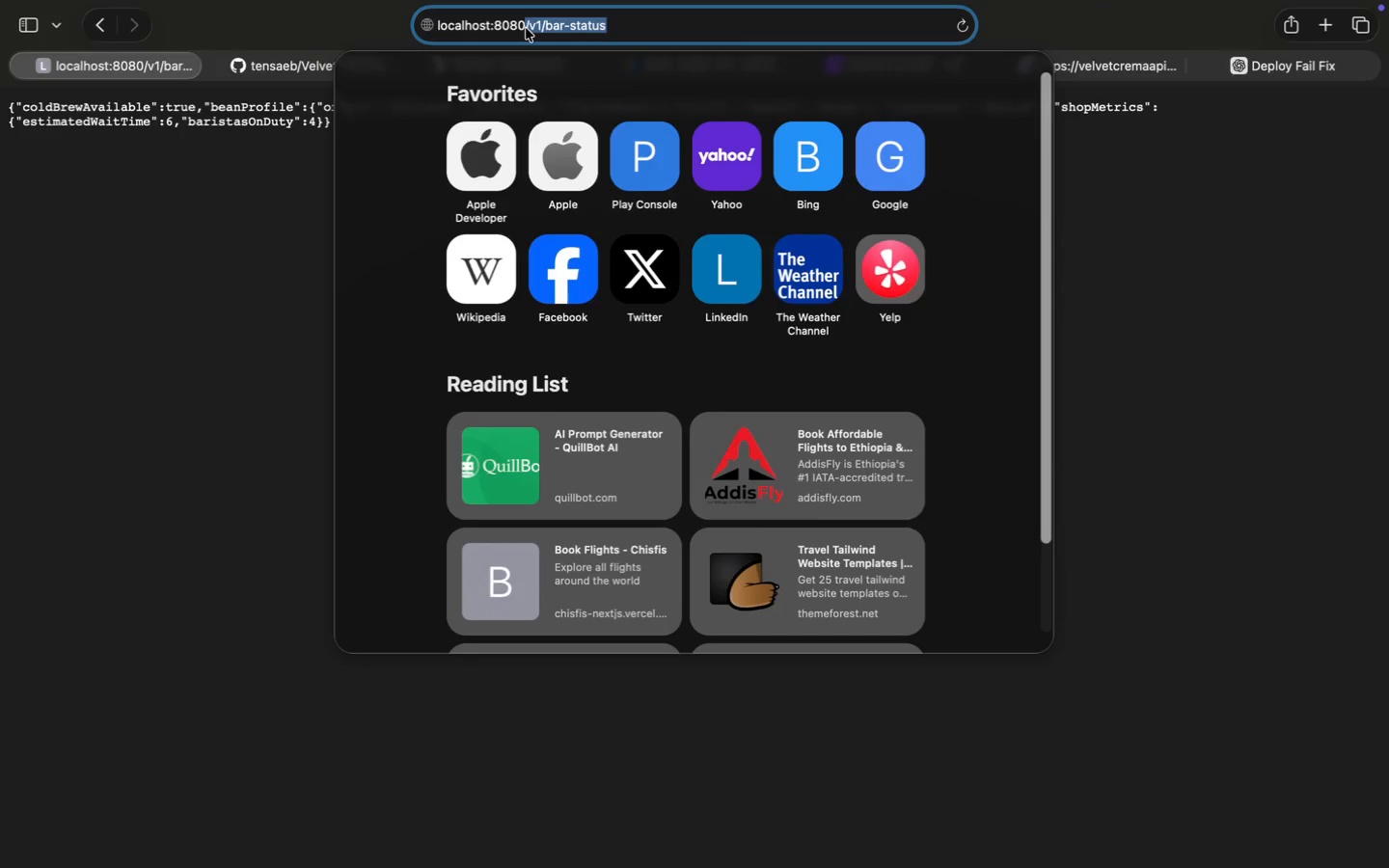 
left_click_drag(start_coordinate=[697, 20], to_coordinate=[526, 28])
 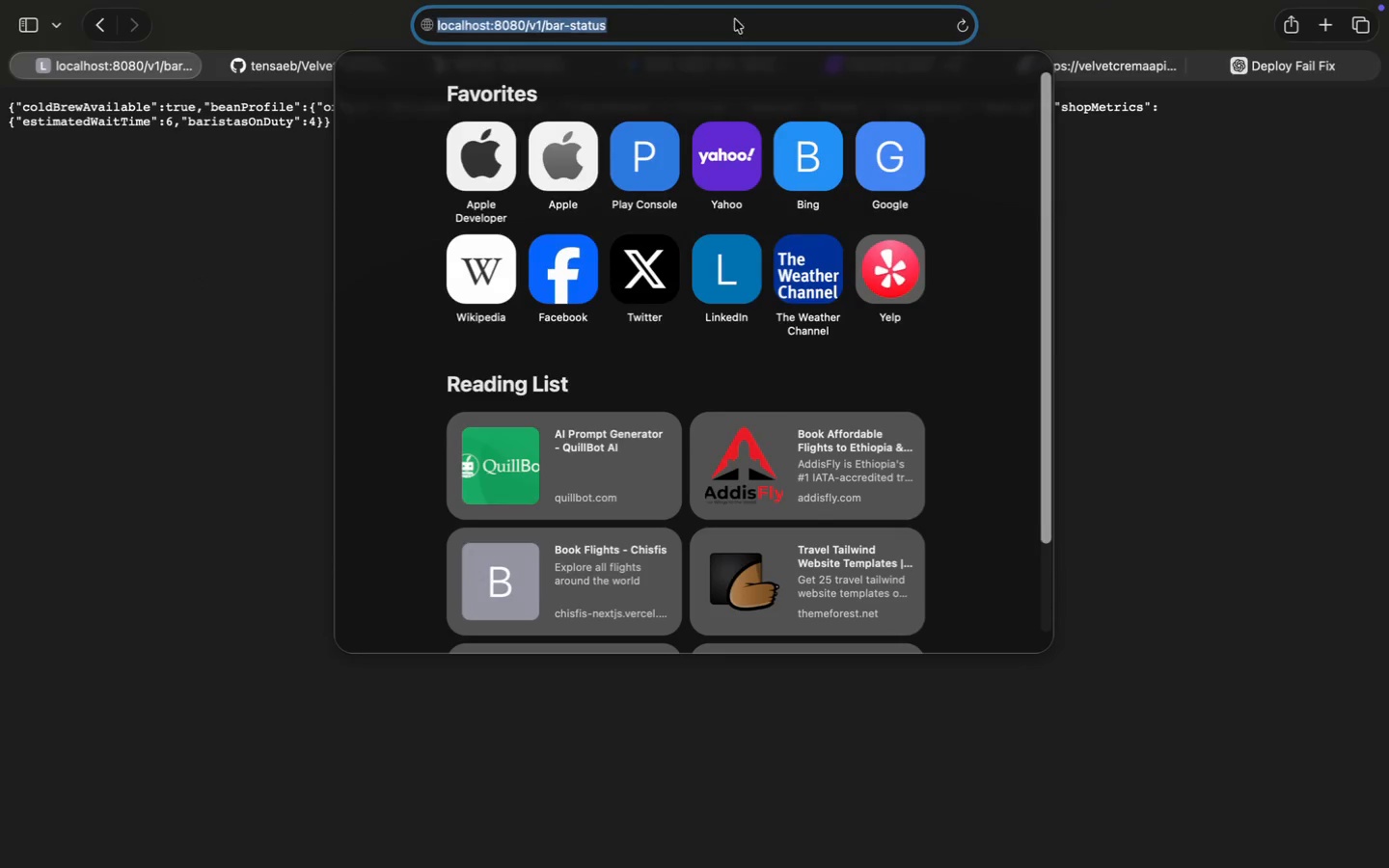 
key(Meta+C)
 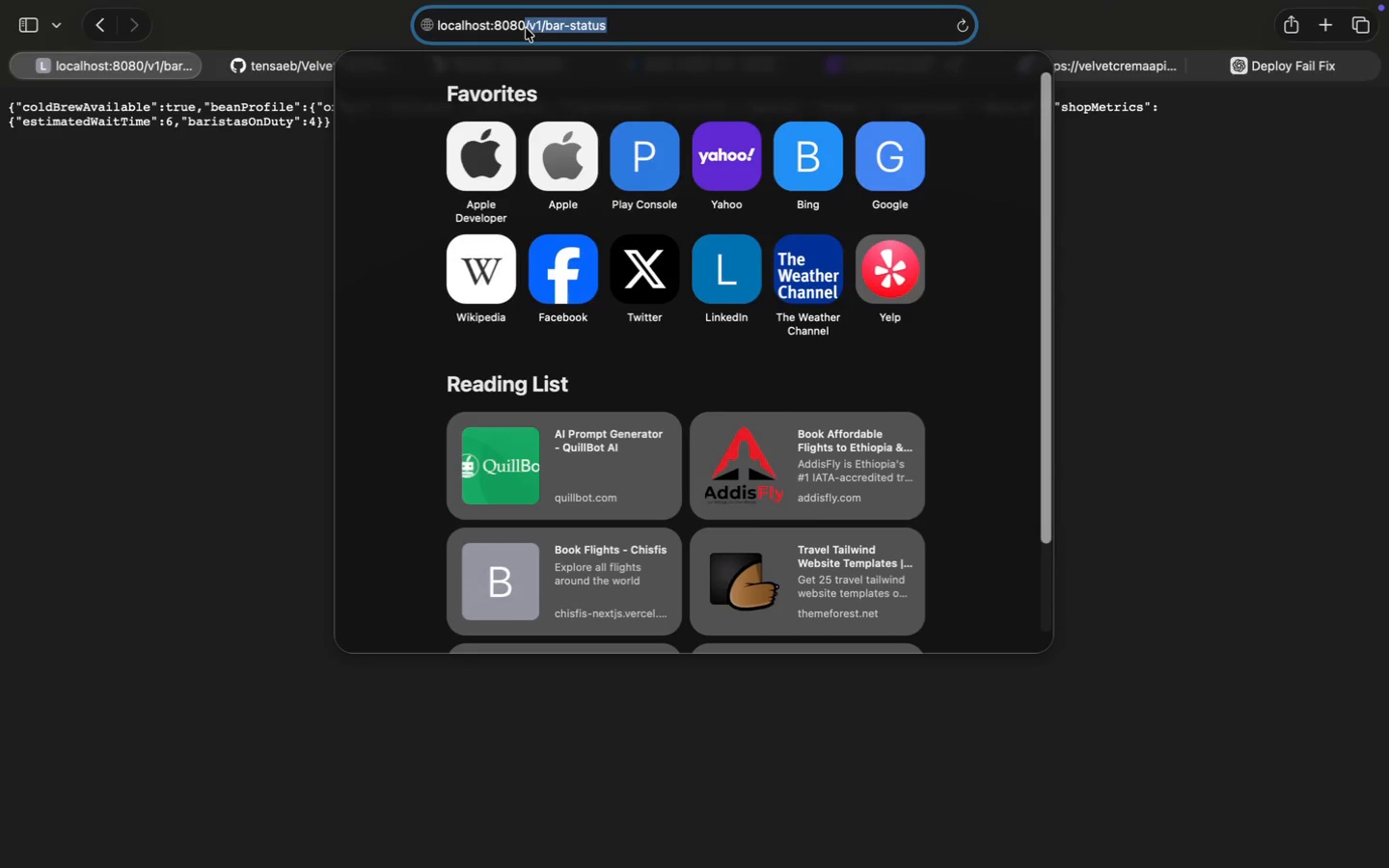 
key(Meta+C)
 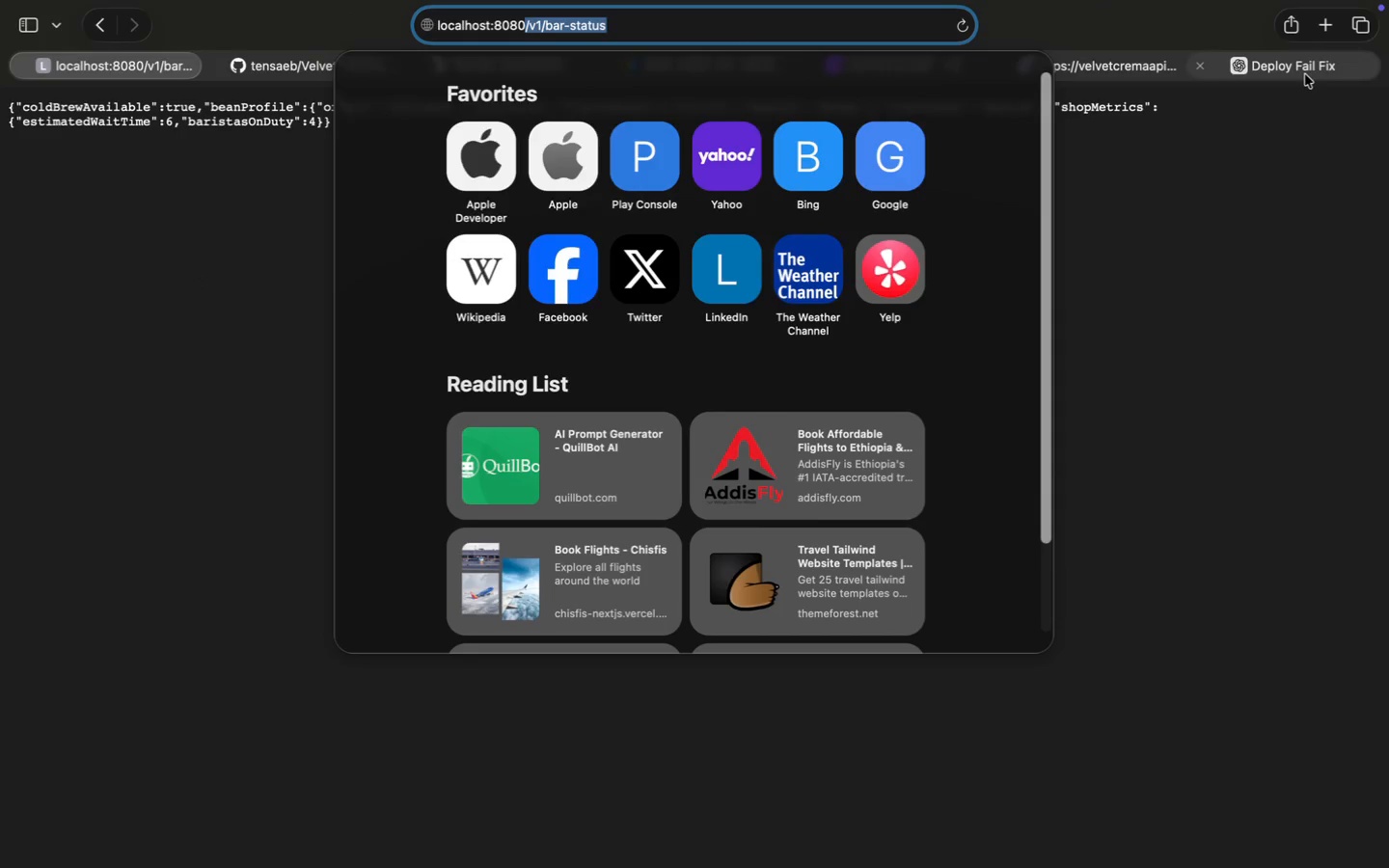 
double_click([1088, 71])
 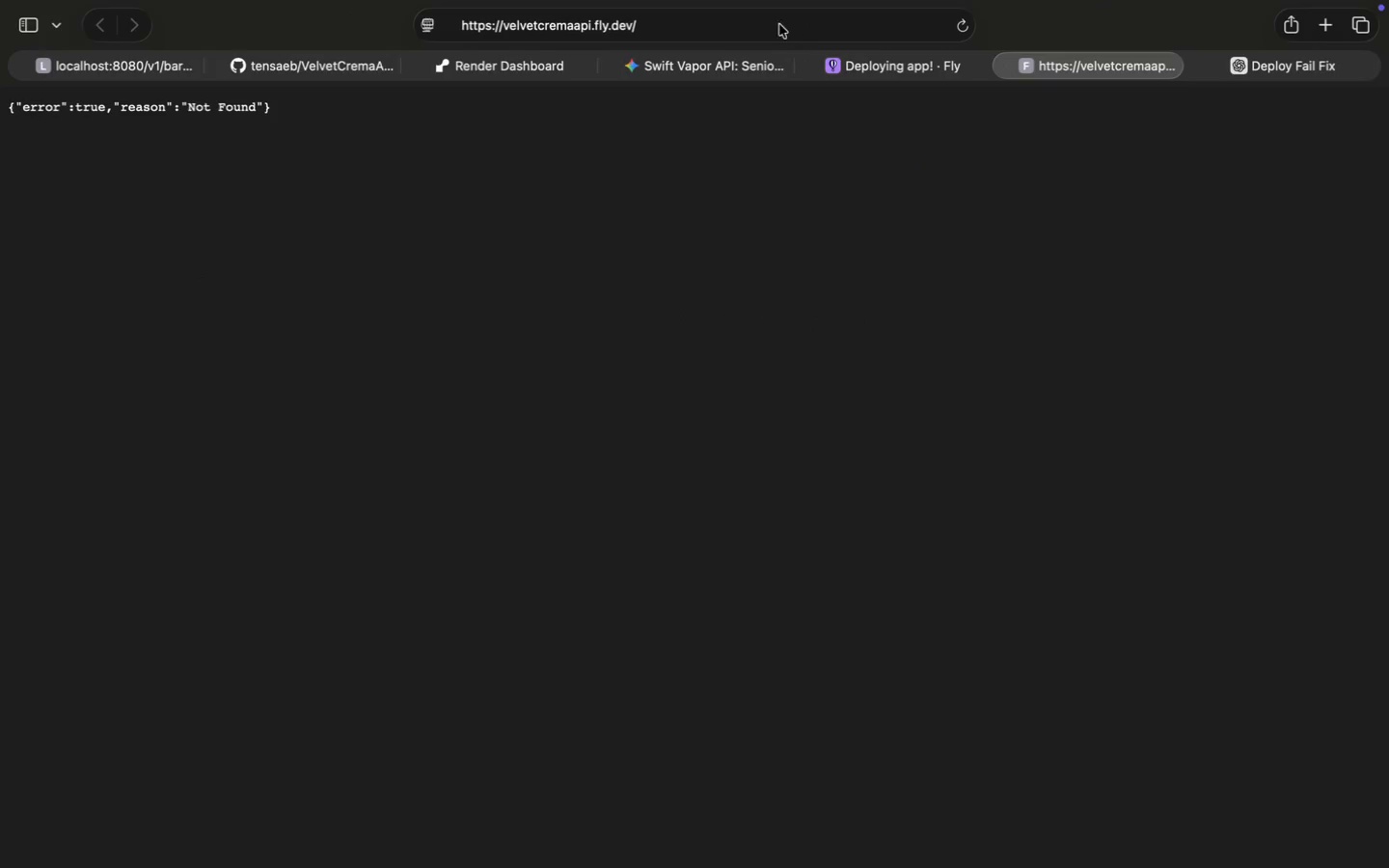 
left_click([775, 22])
 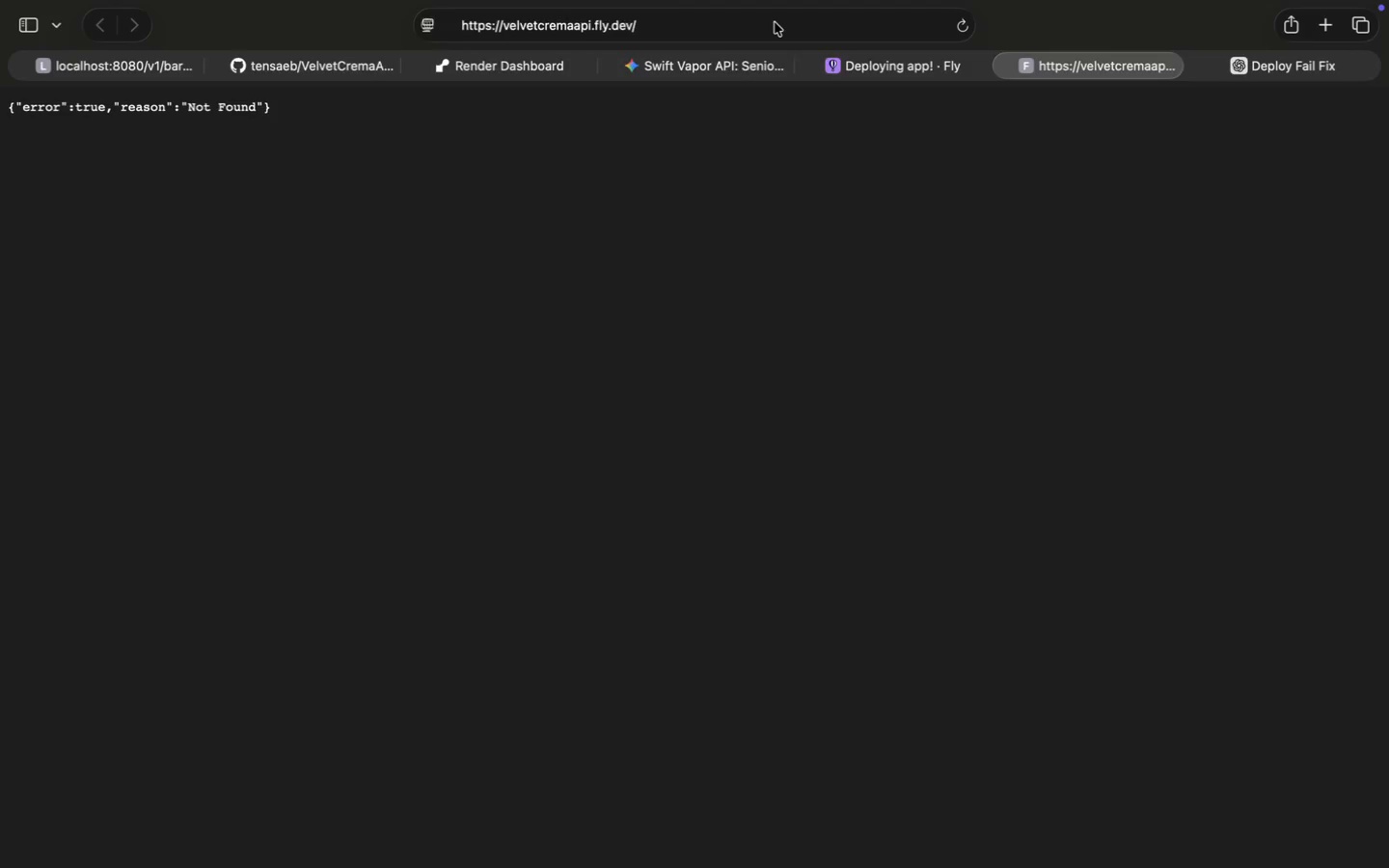 
left_click([775, 22])
 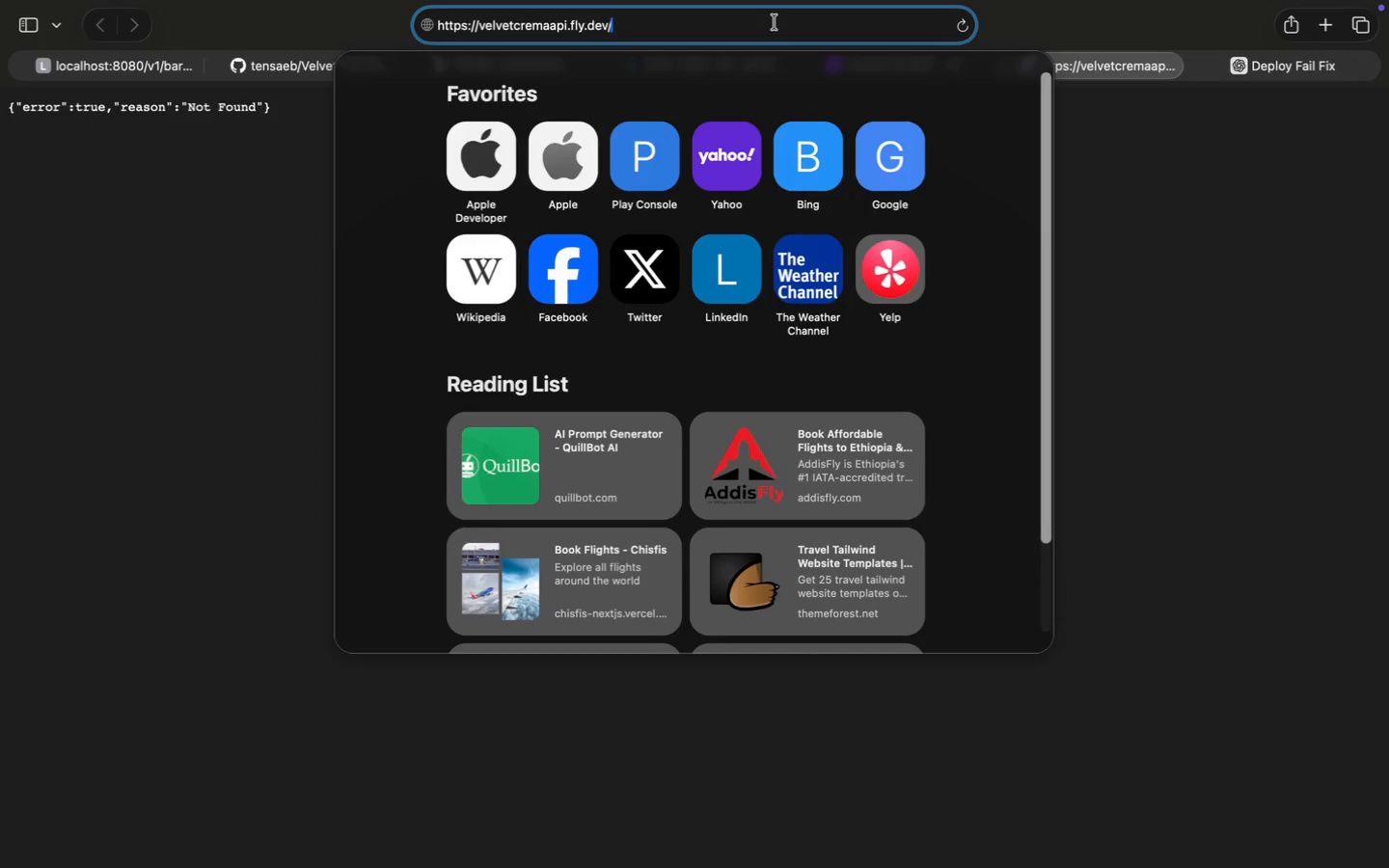 
hold_key(key=CommandLeft, duration=0.69)
 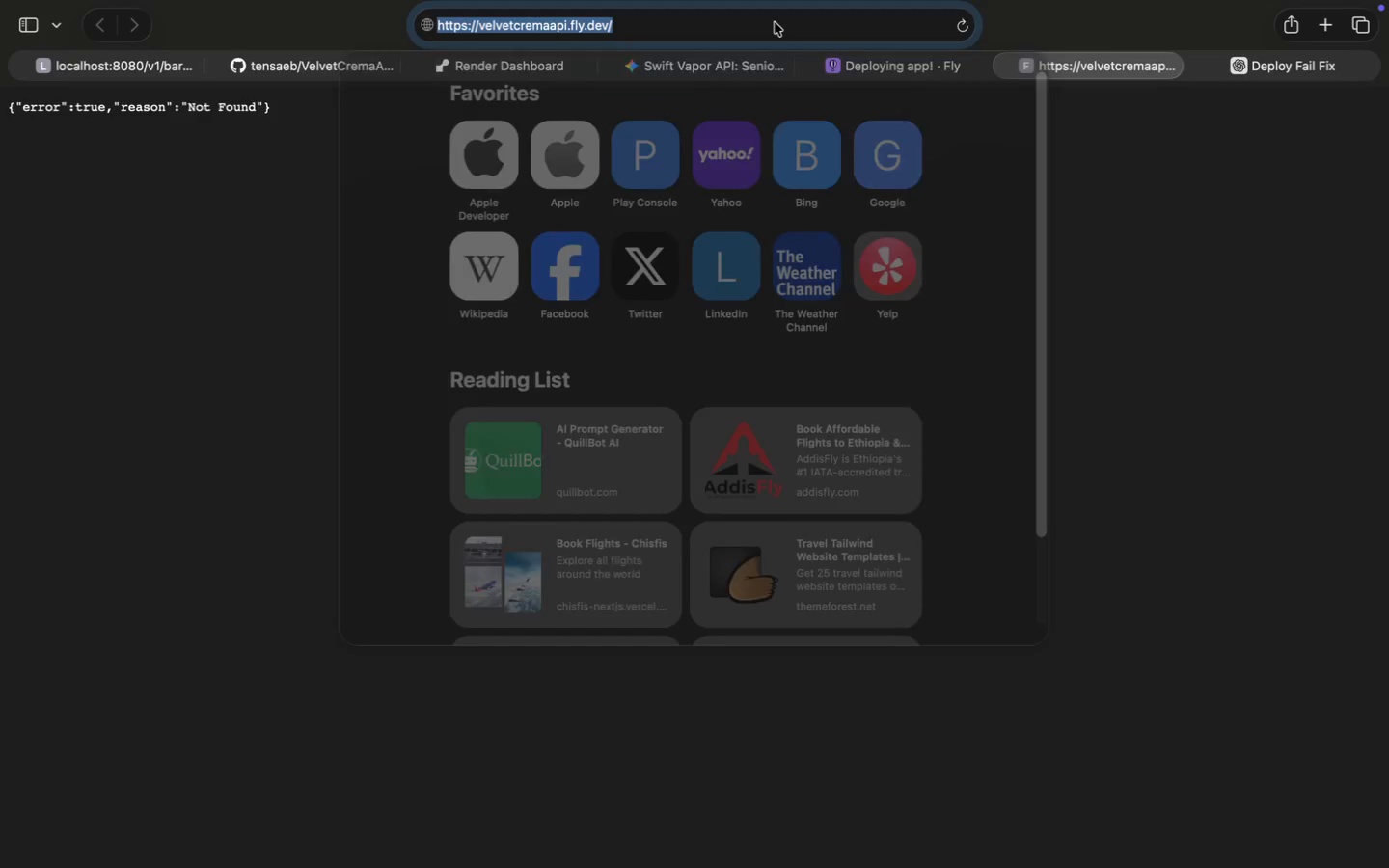 
key(Backspace)
 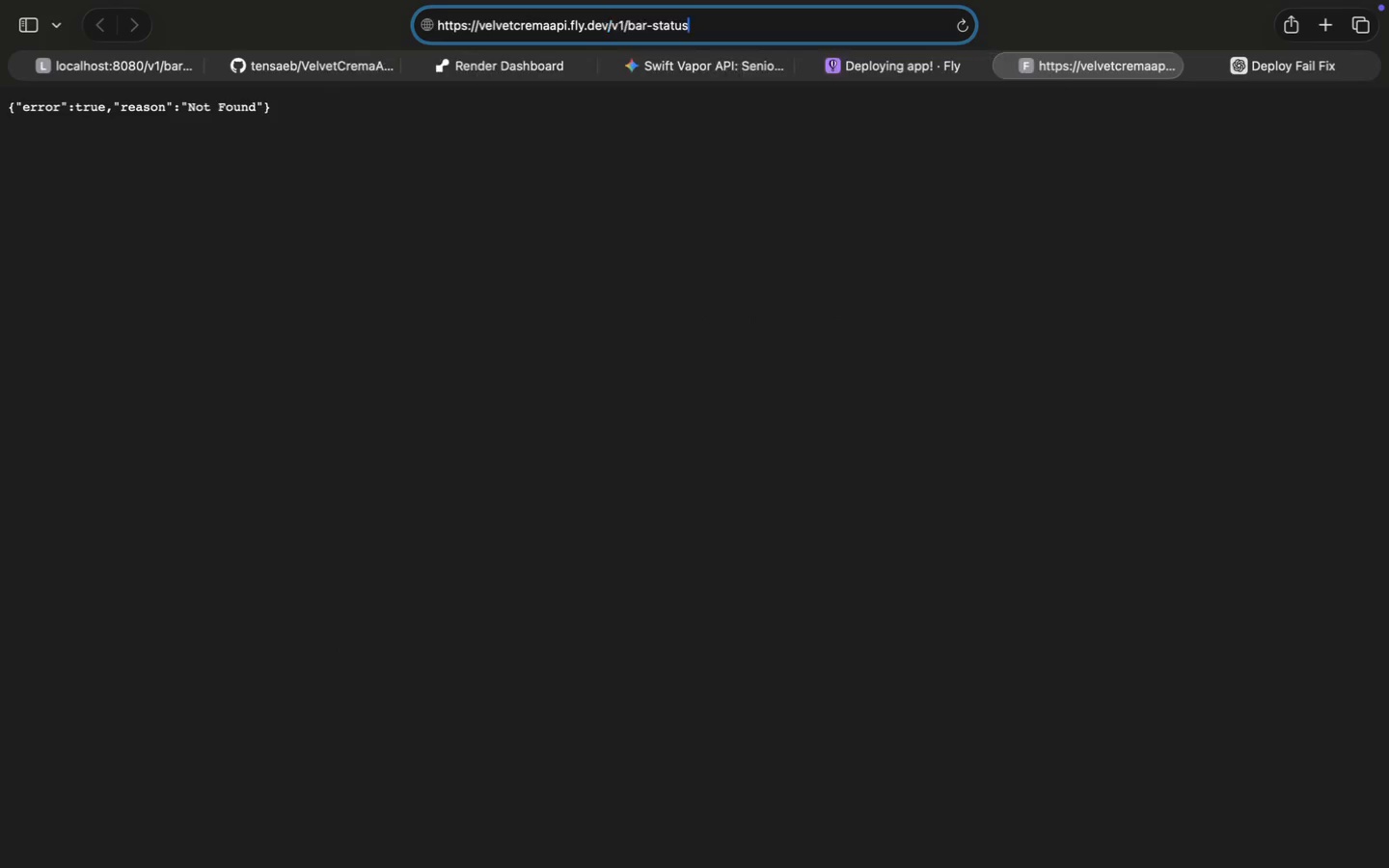 
key(Meta+V)
 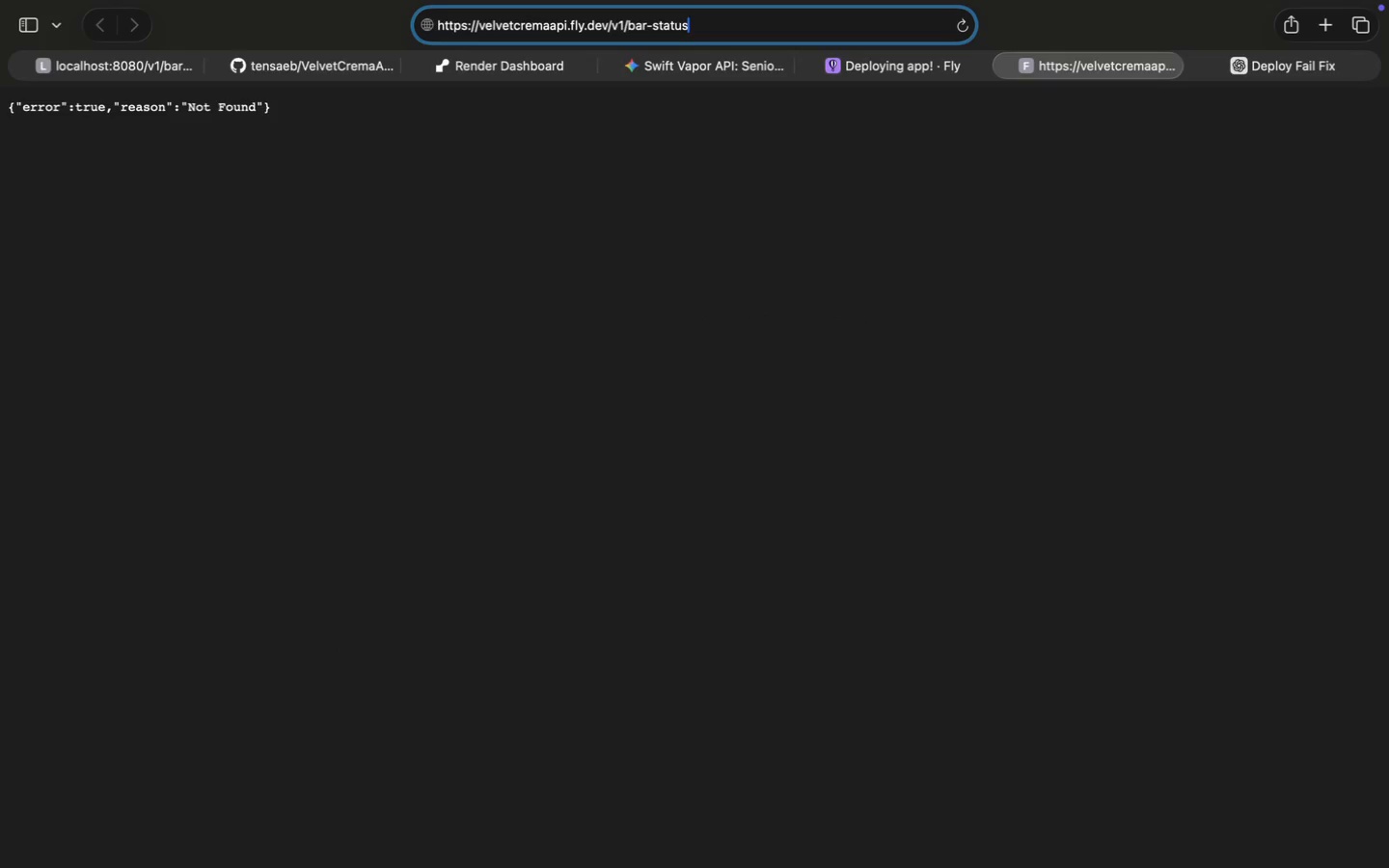 
key(Enter)
 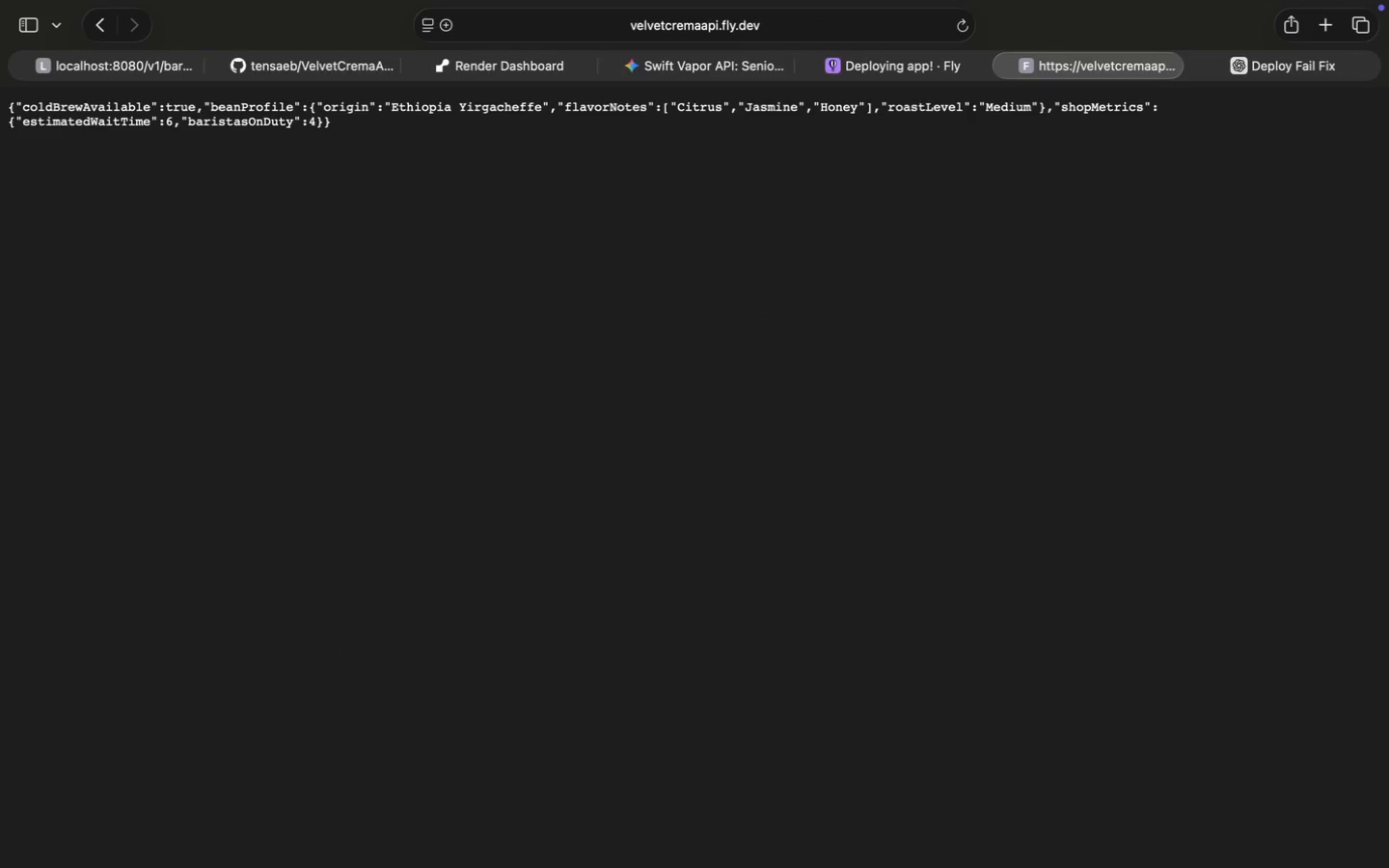 
left_click([809, 26])
 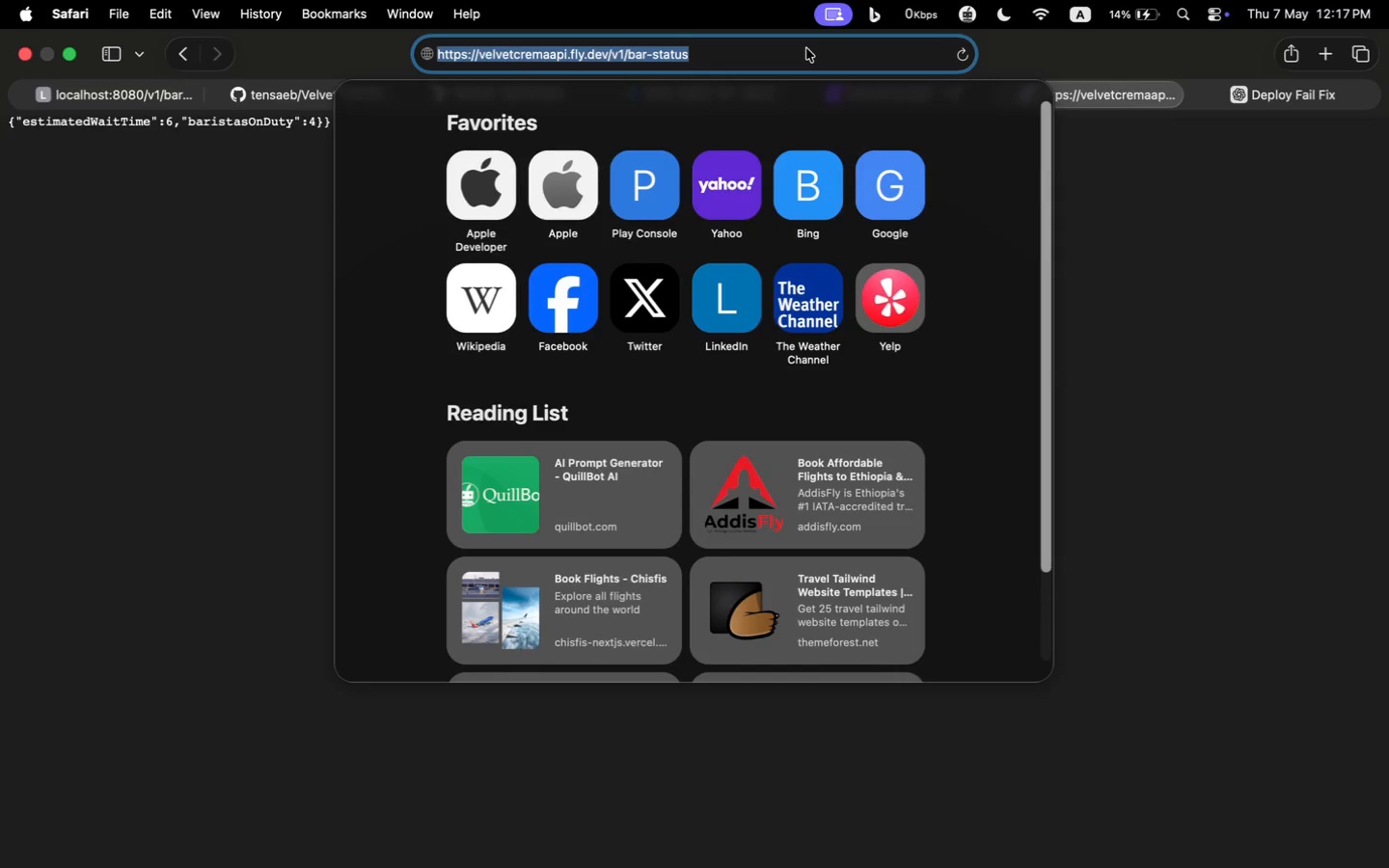 
key(Meta+C)
 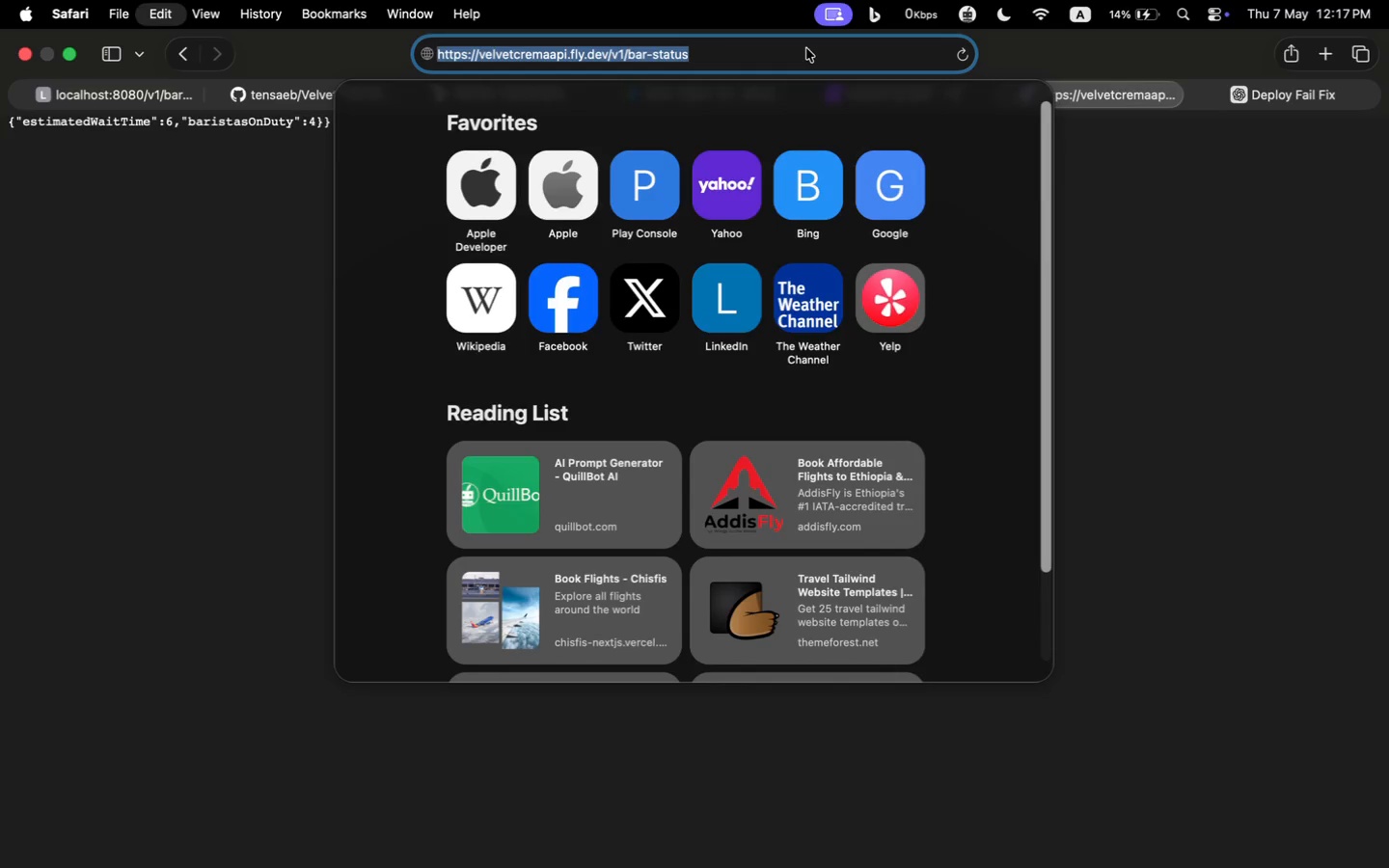 
key(Meta+C)
 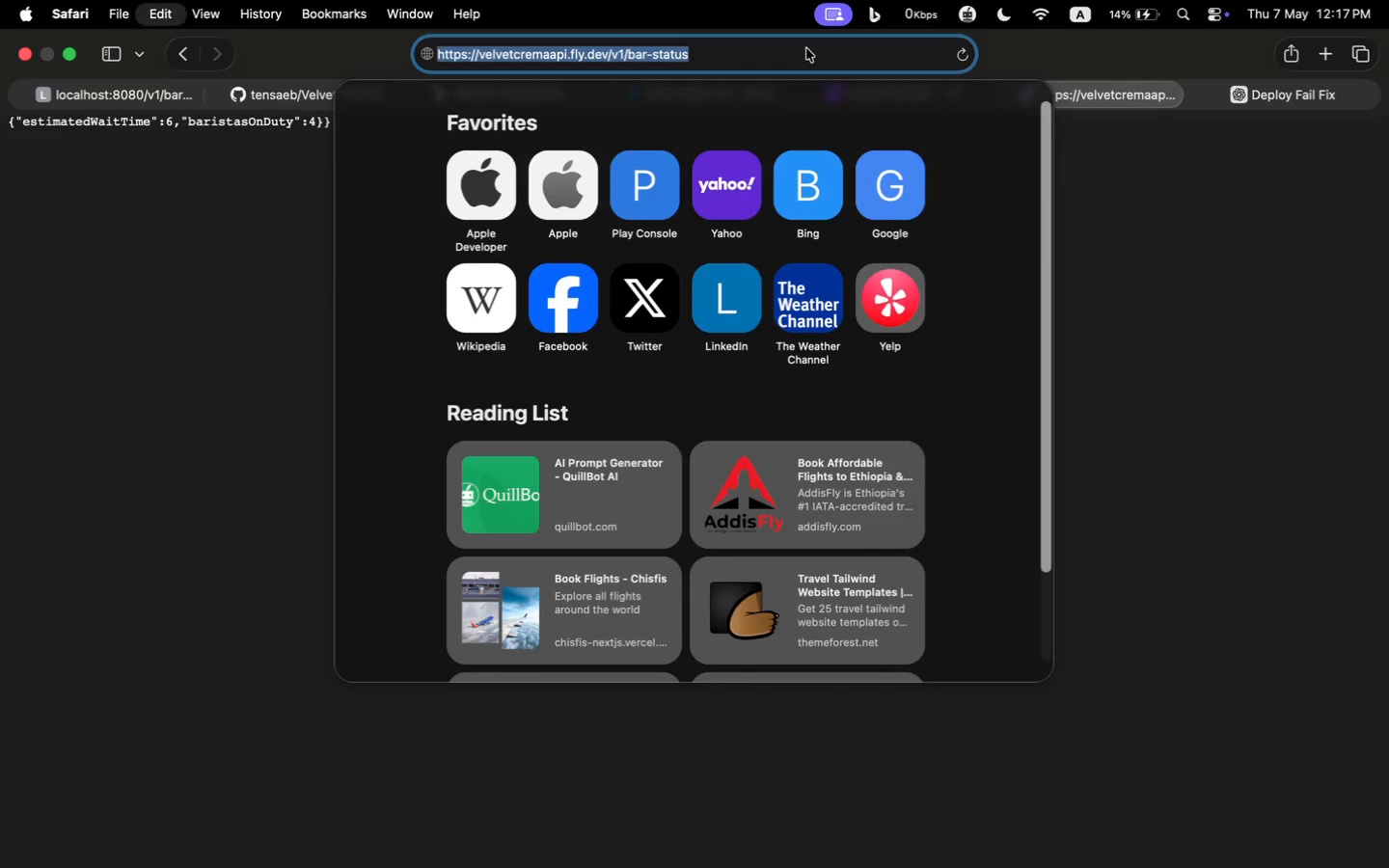 
key(Meta+C)
 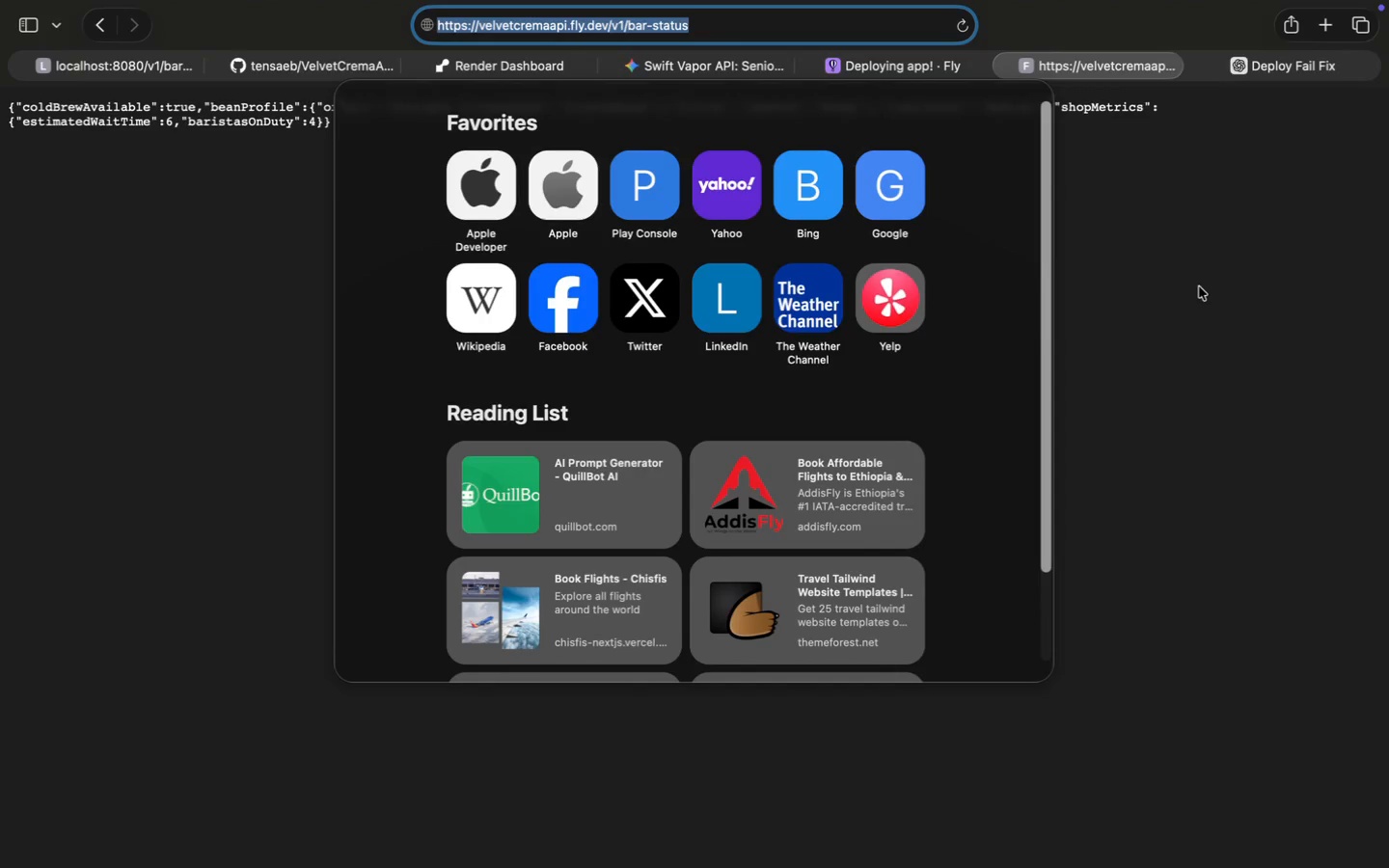 